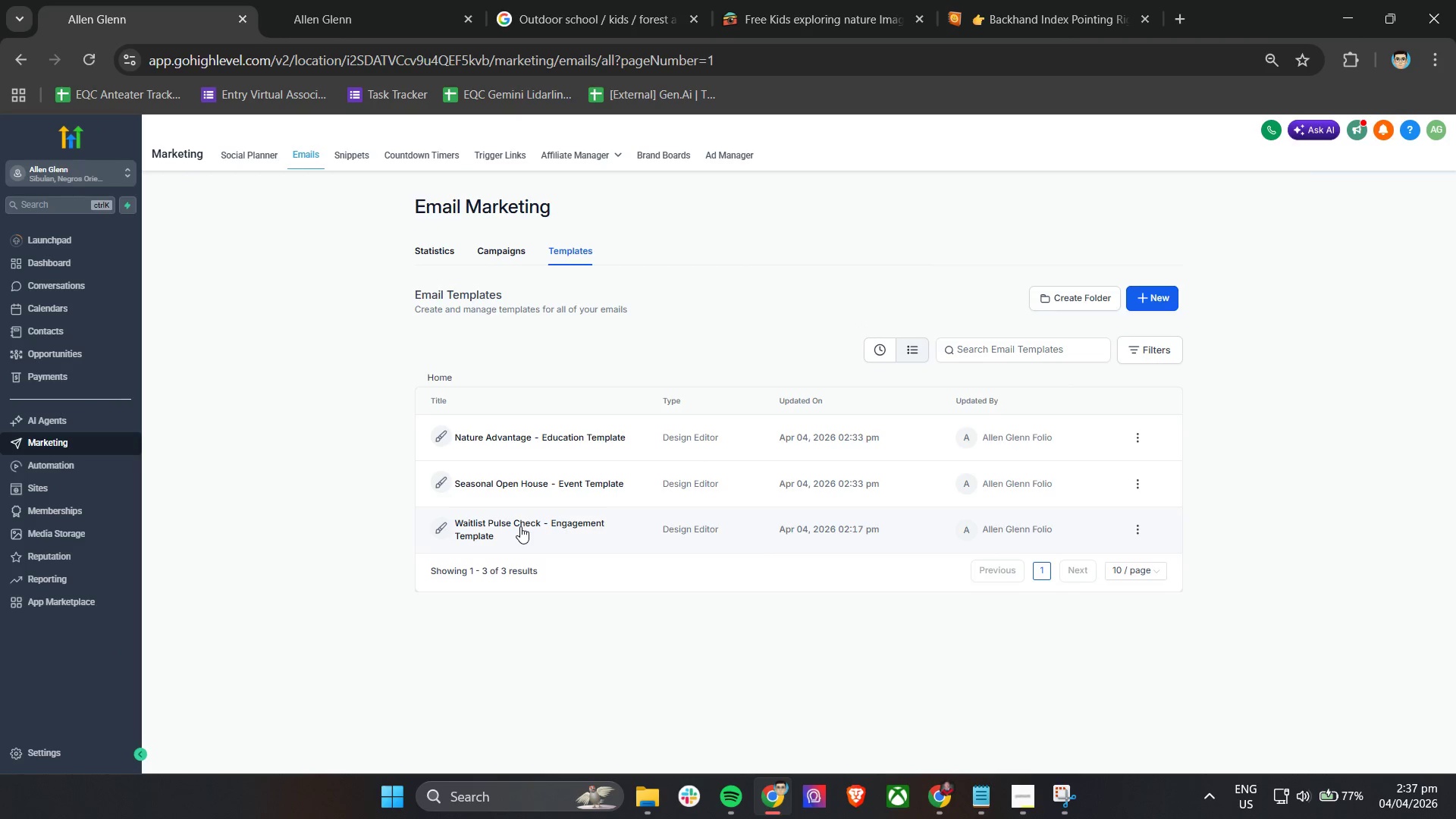 
left_click([520, 526])
 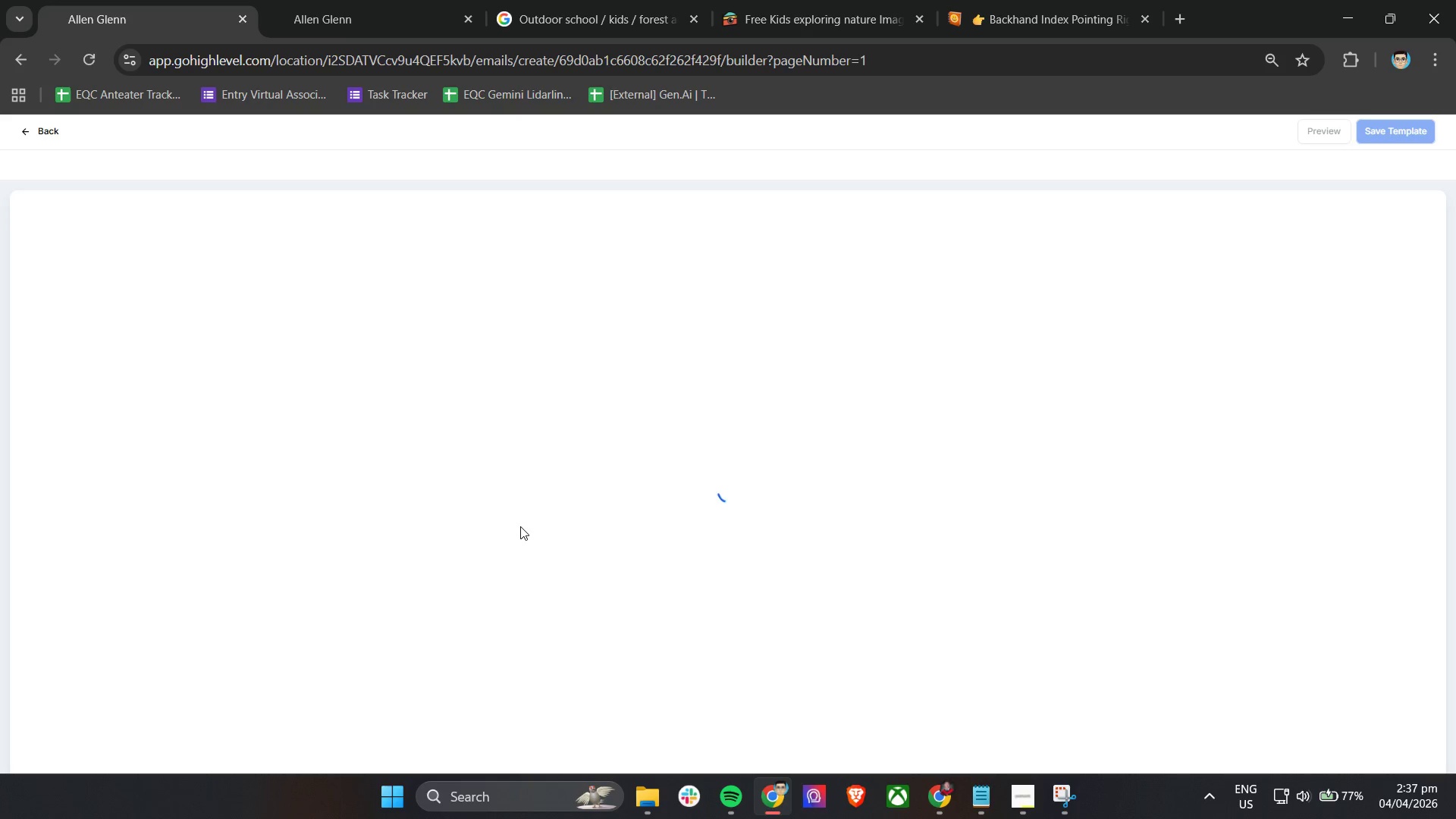 
scroll: coordinate [772, 530], scroll_direction: up, amount: 2.0
 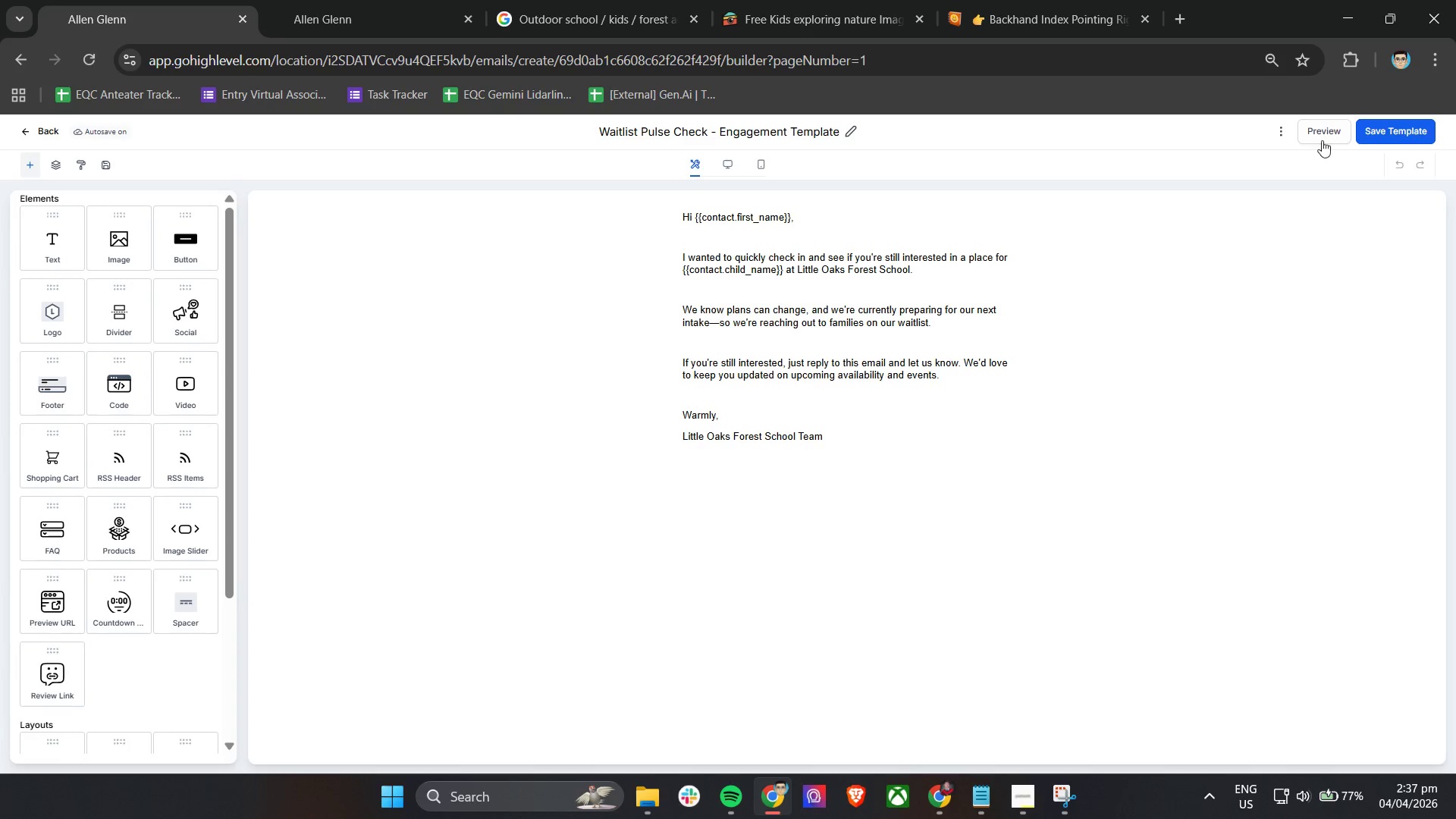 
left_click([1333, 133])
 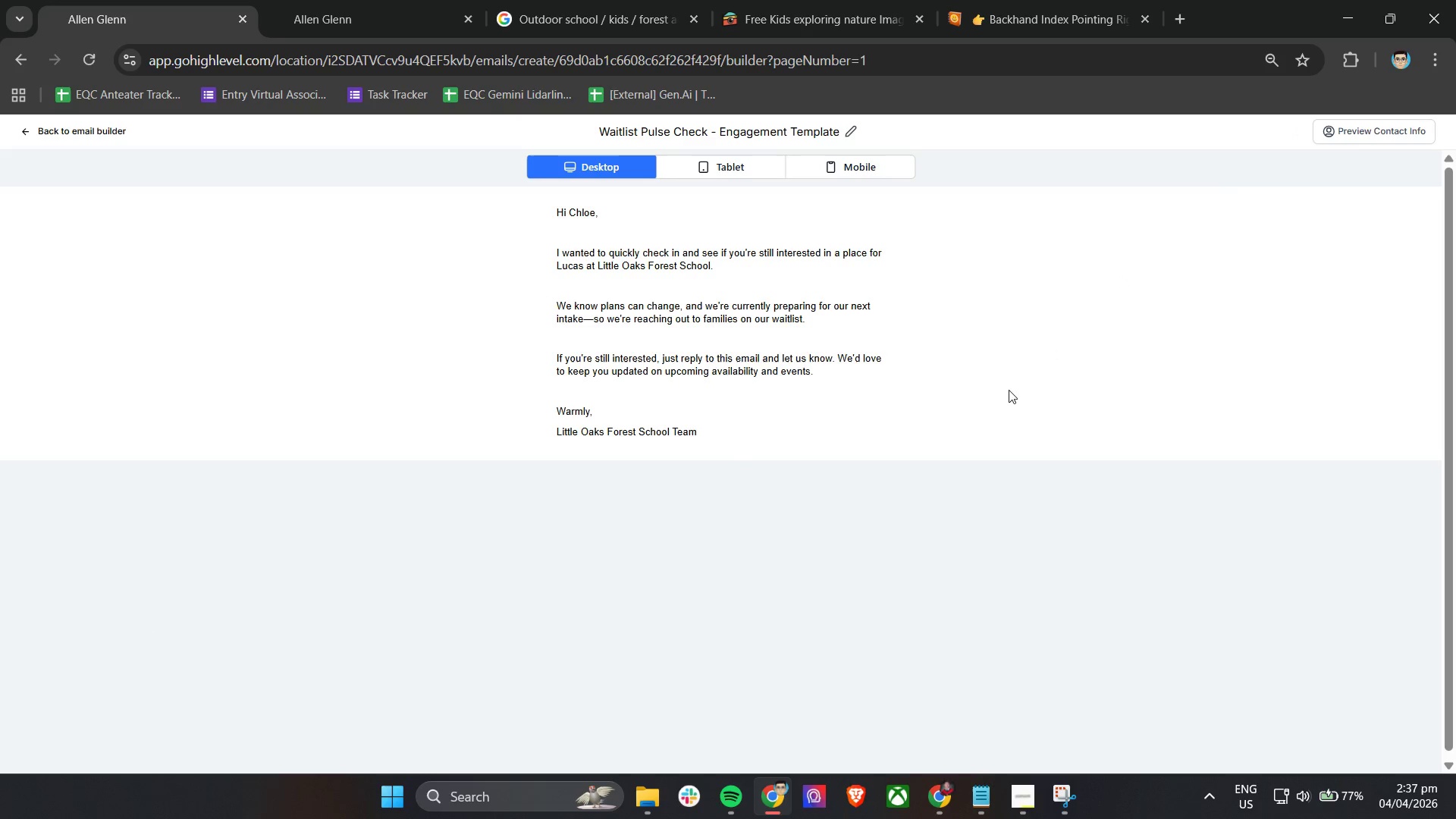 
left_click([995, 408])
 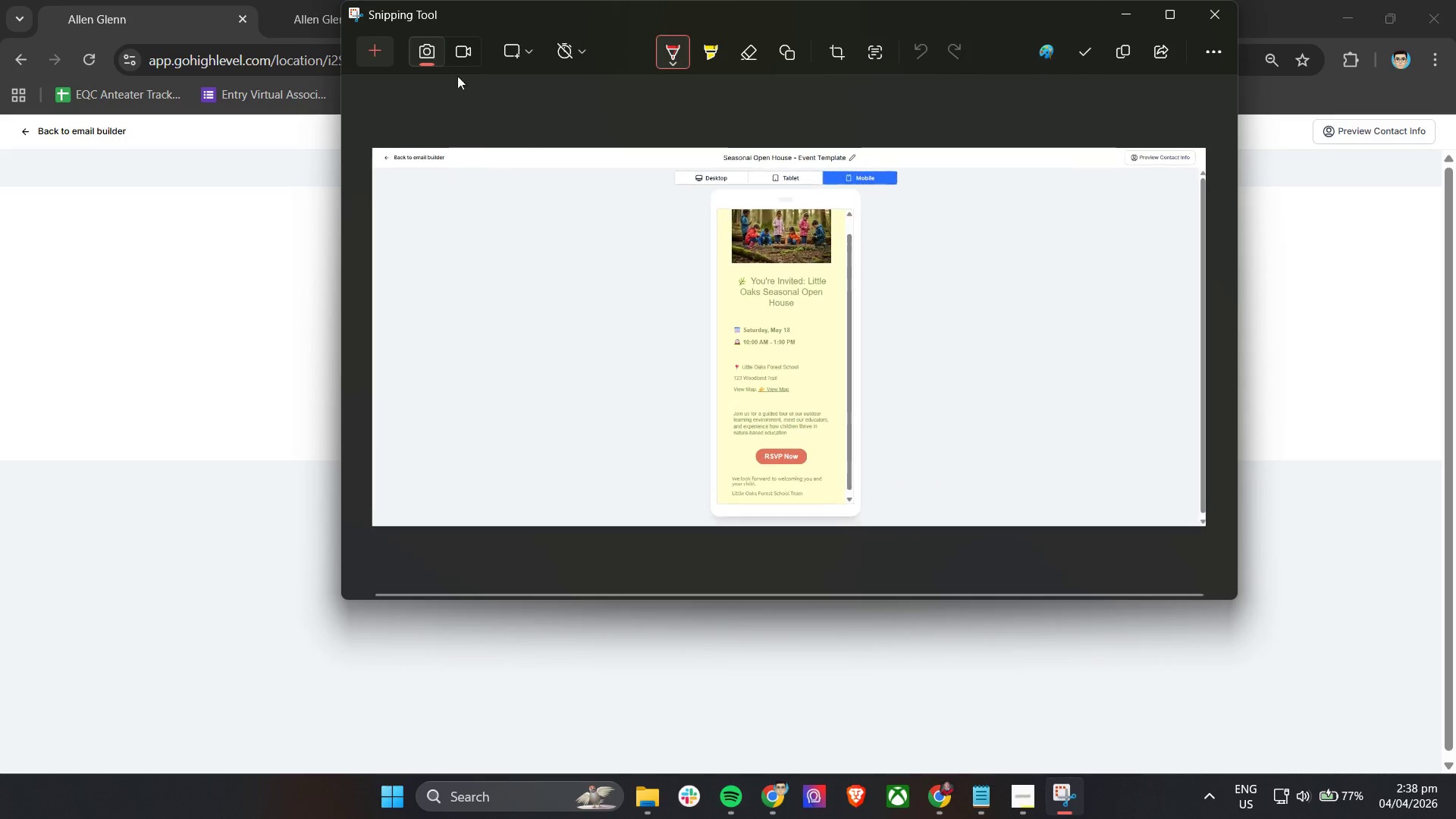 
left_click([382, 44])
 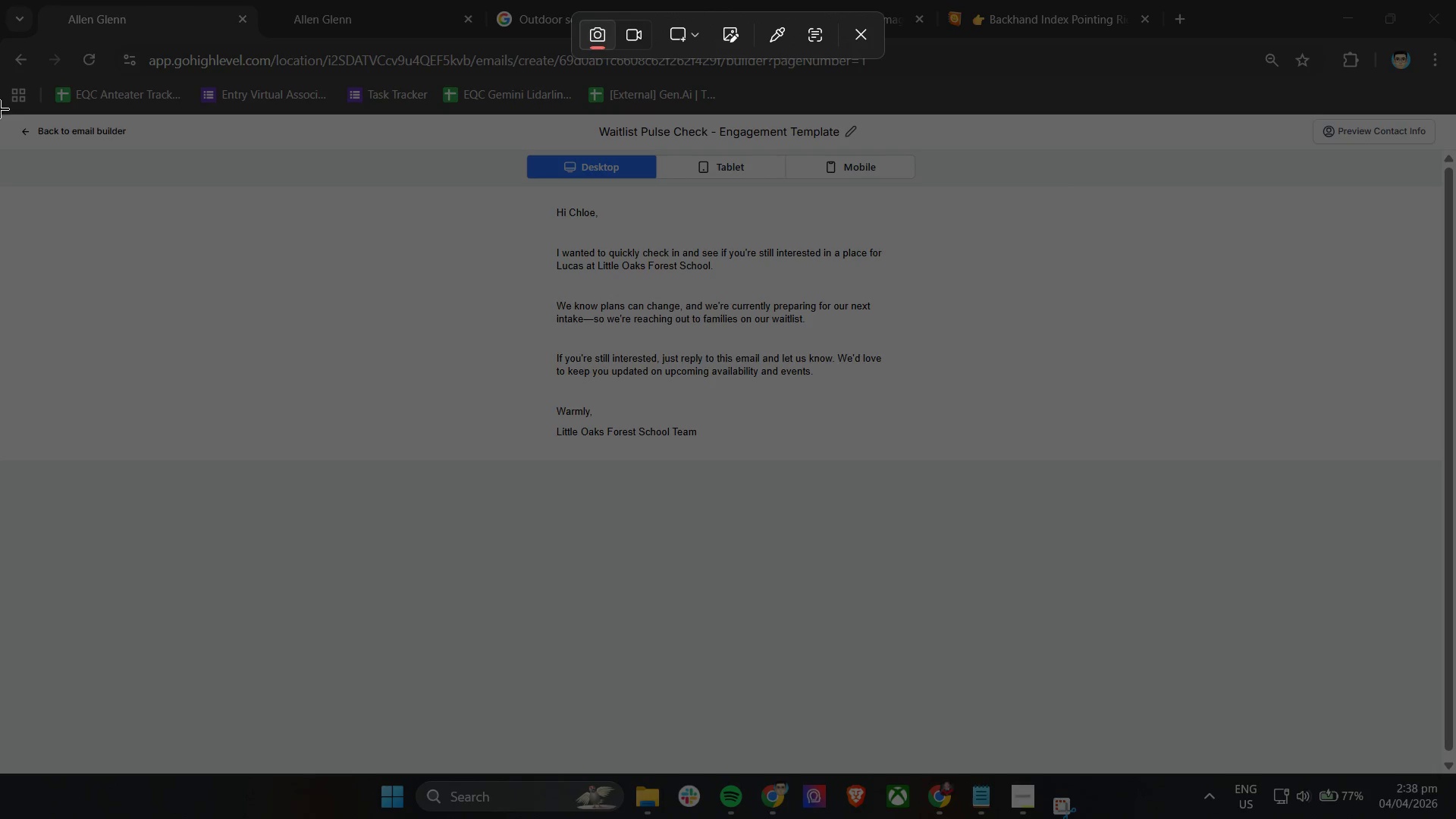 
left_click_drag(start_coordinate=[0, 111], to_coordinate=[1455, 512])
 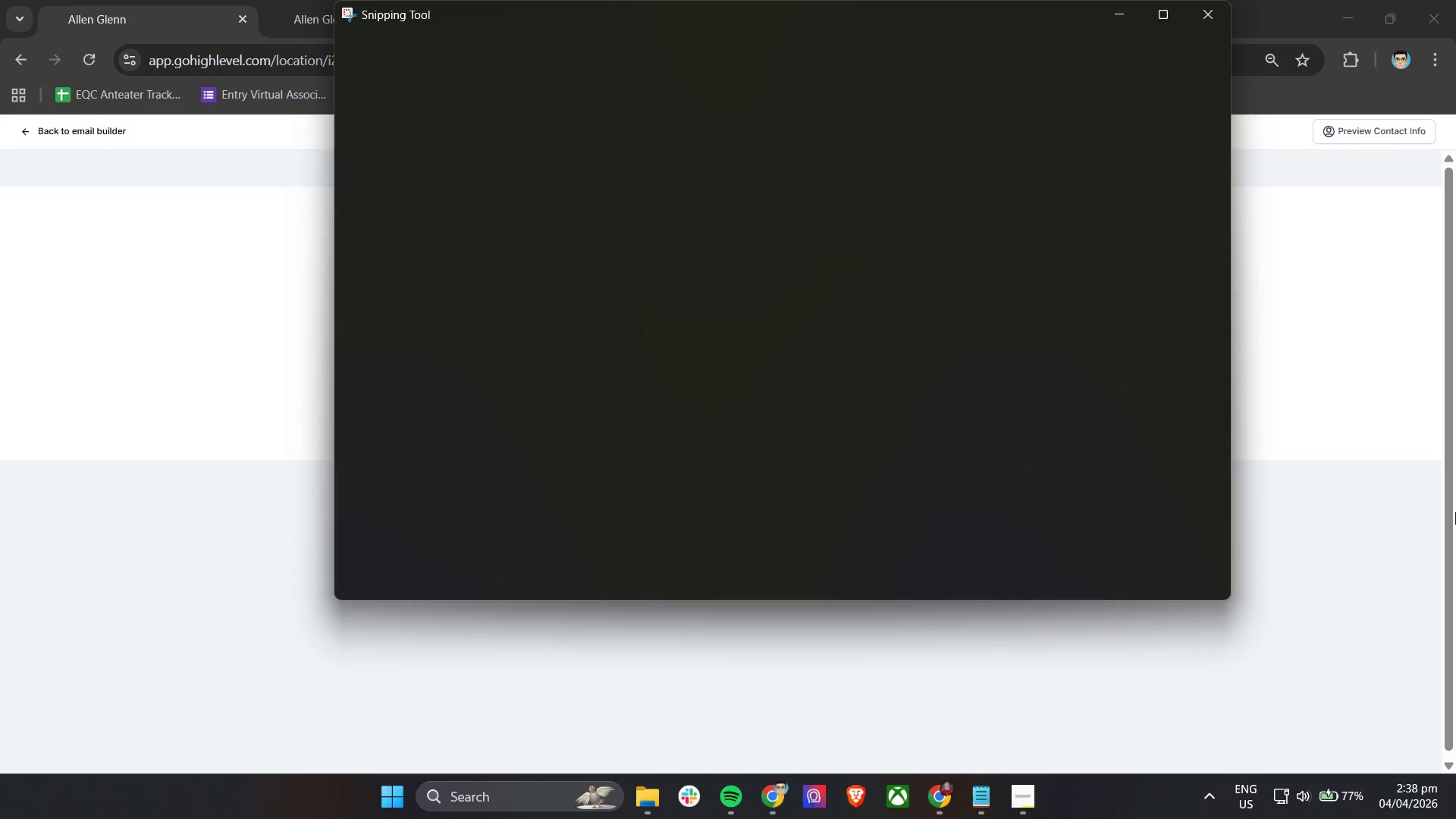 
key(Control+S)
 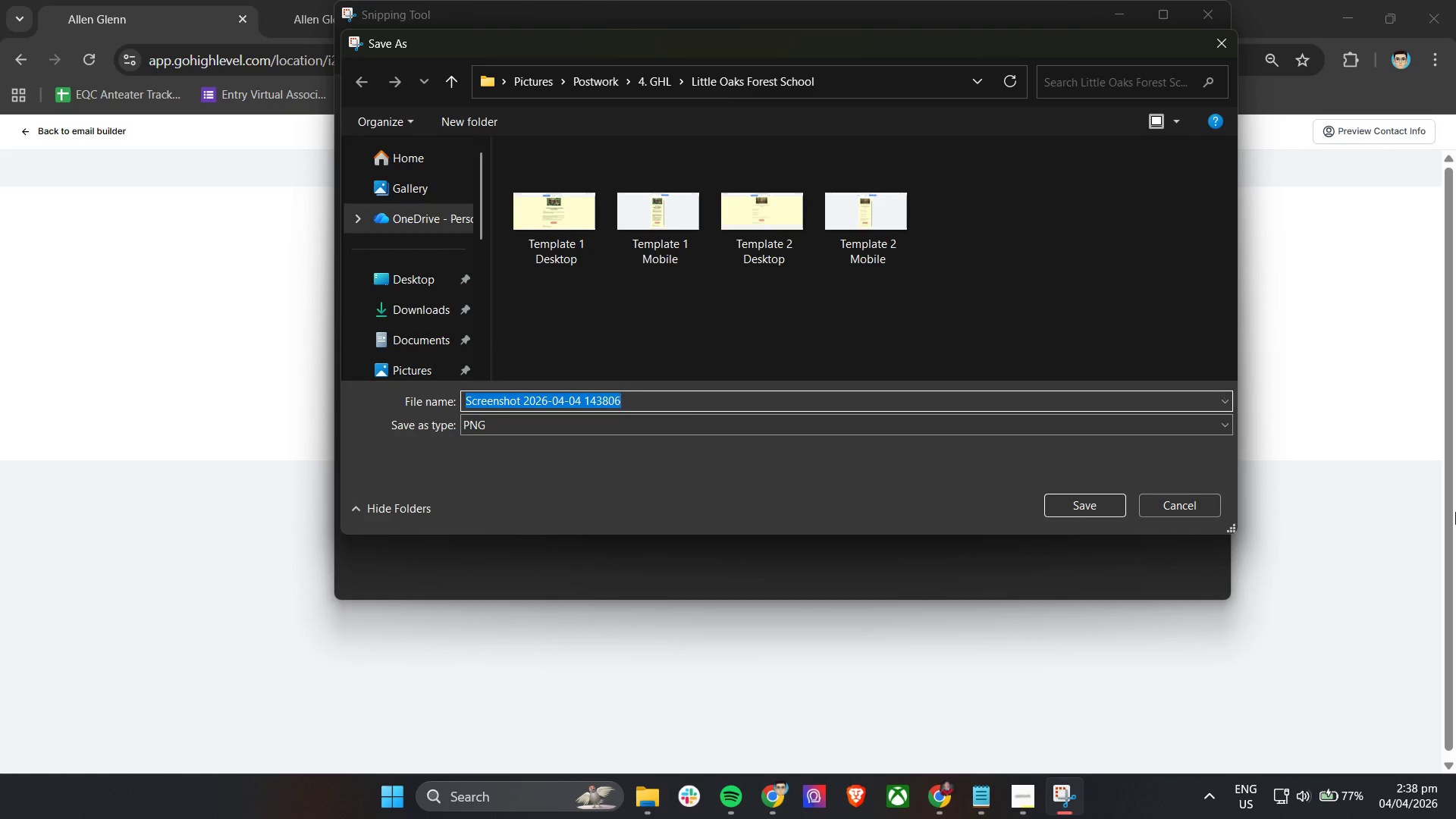 
type(Template 3 Desktop)
 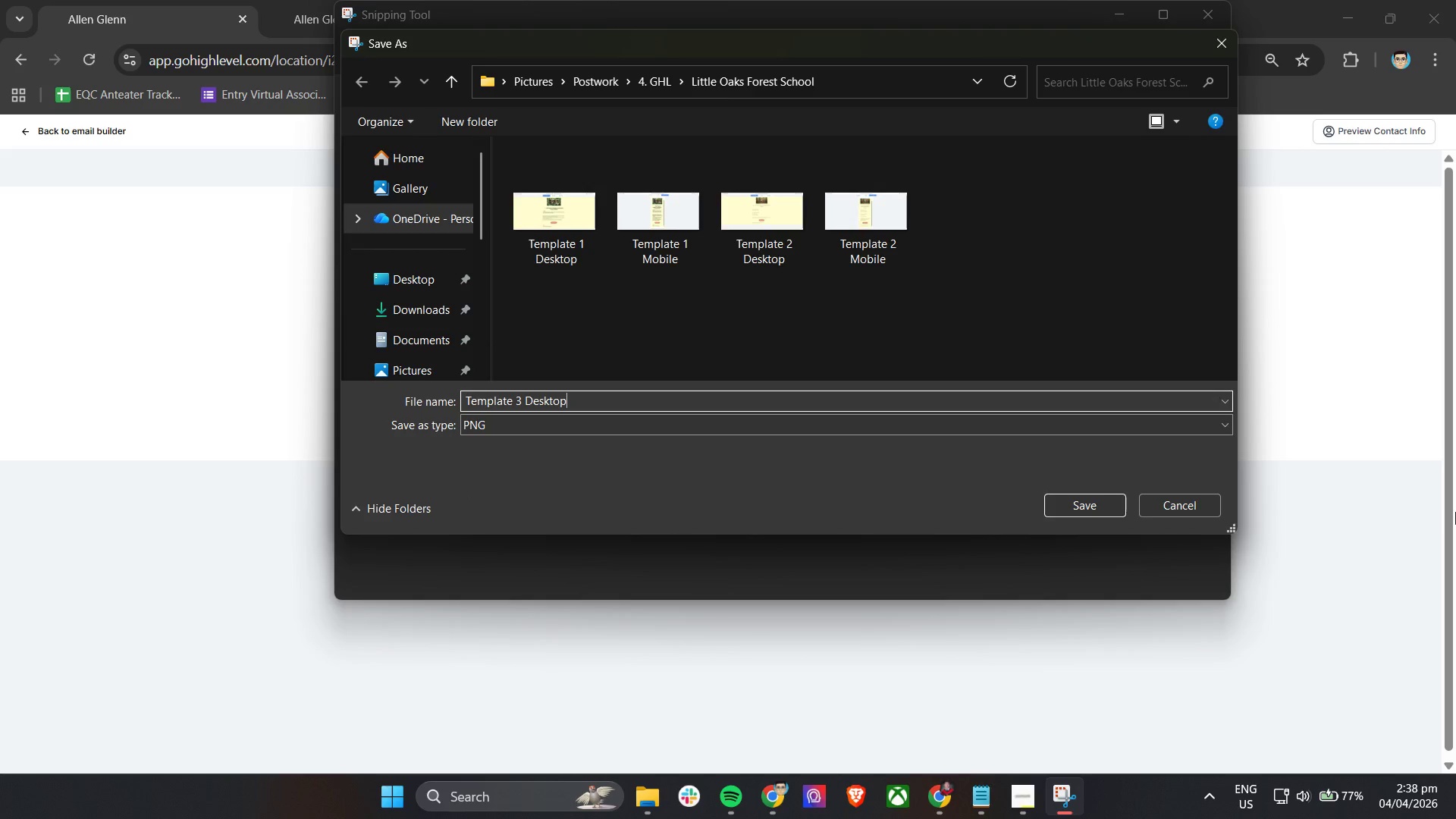 
key(Enter)
 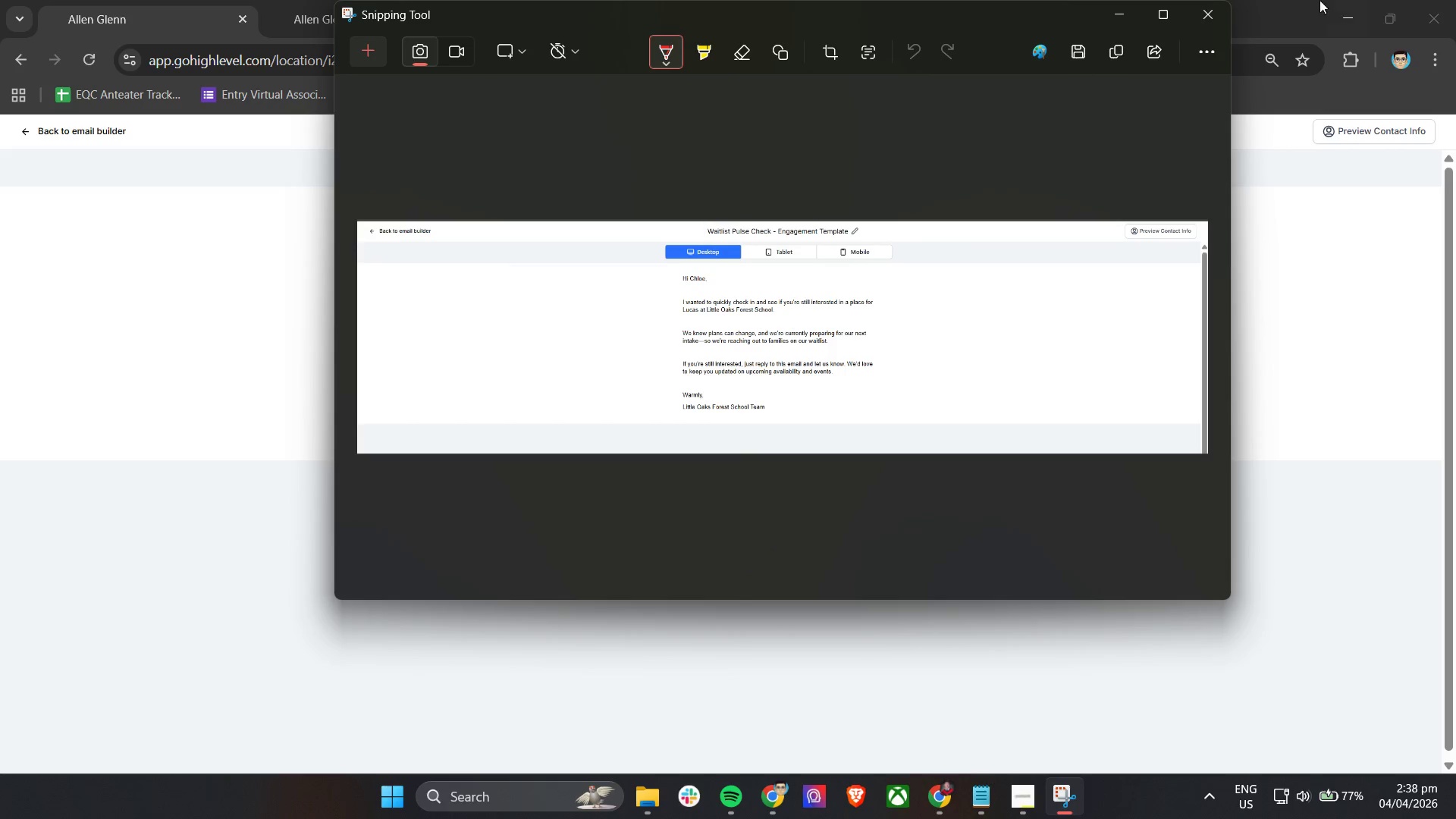 
left_click([1131, 18])
 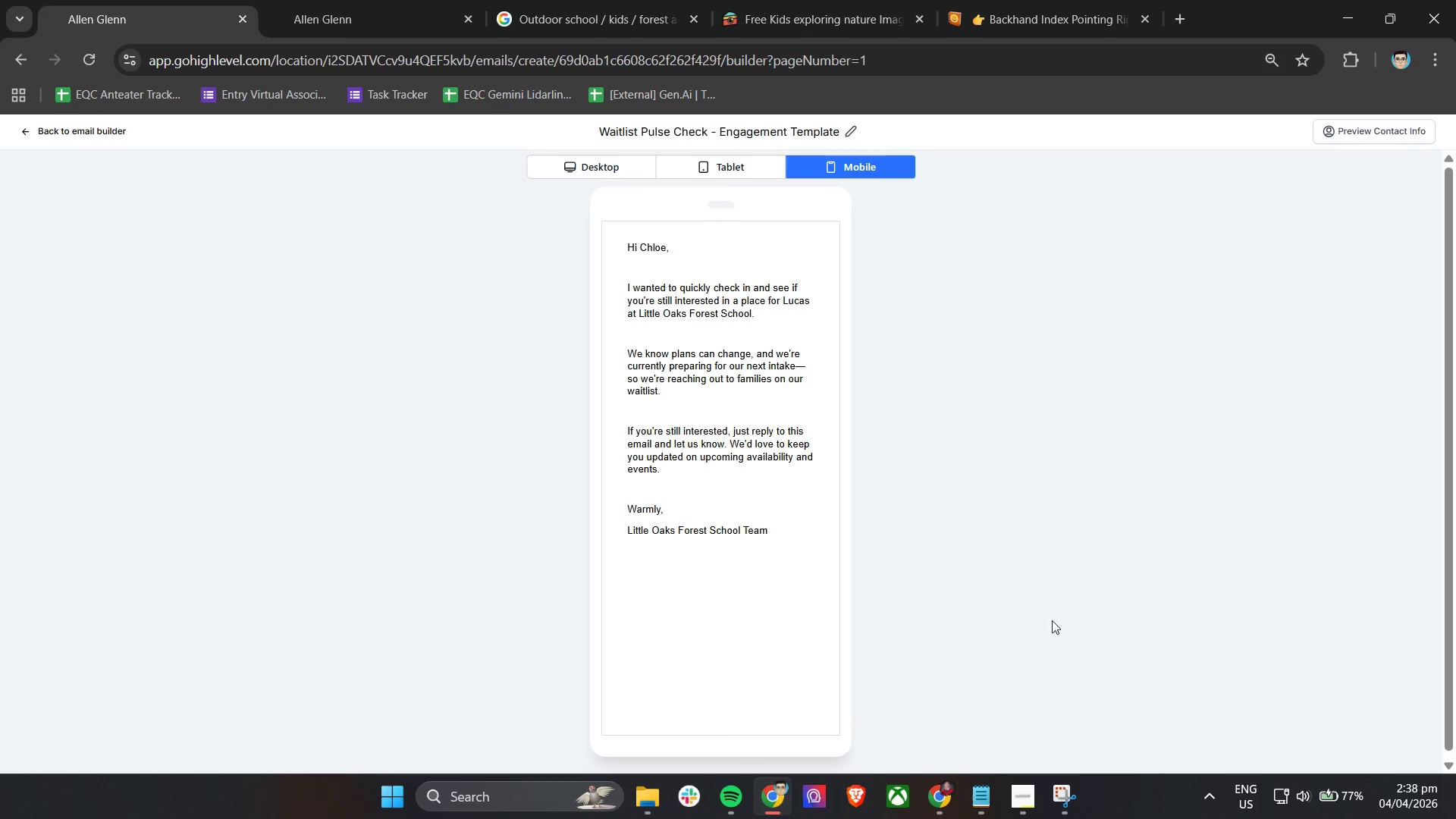 
scroll: coordinate [849, 516], scroll_direction: down, amount: 1.0
 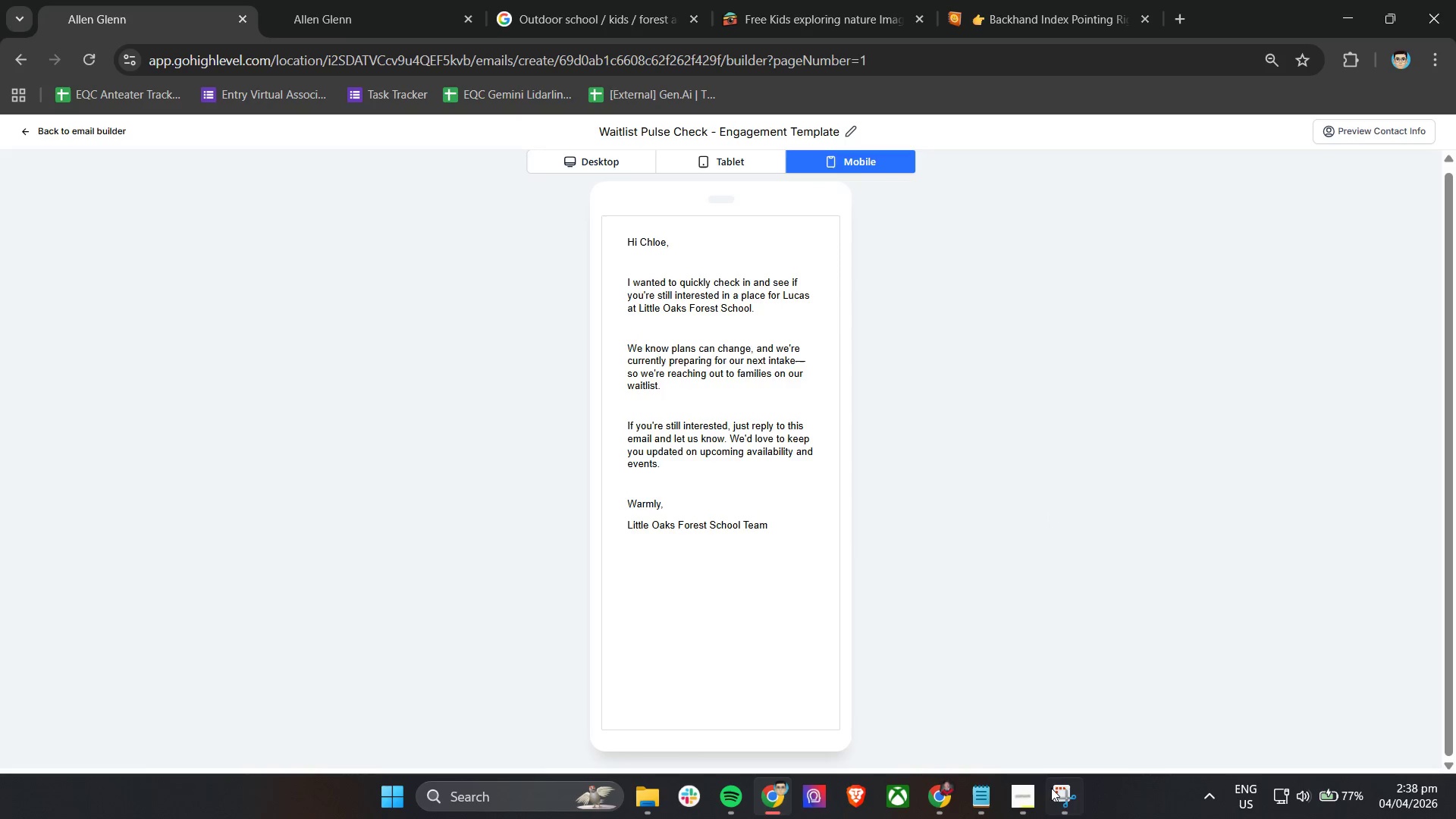 
left_click([1058, 801])
 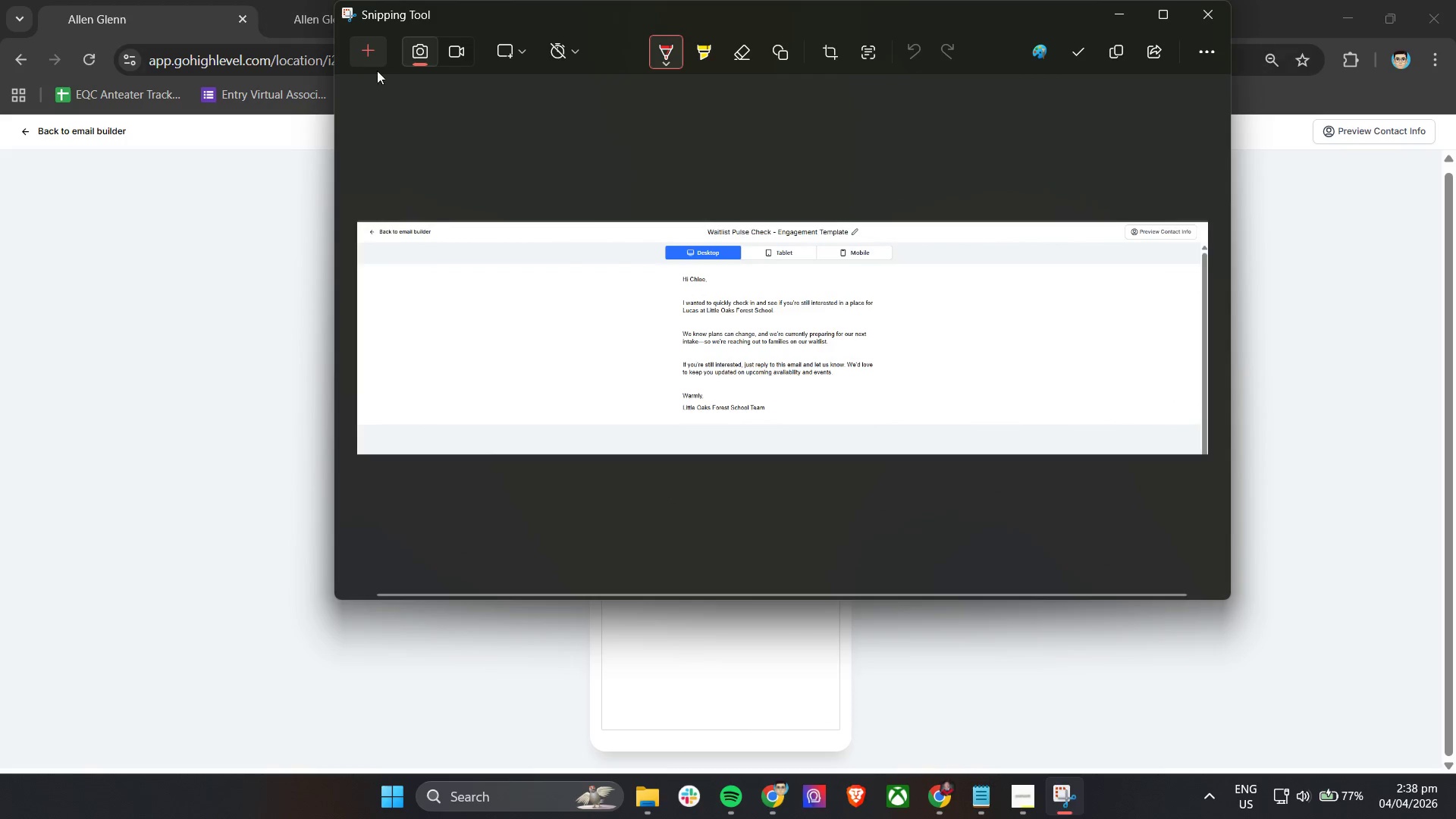 
left_click([368, 48])
 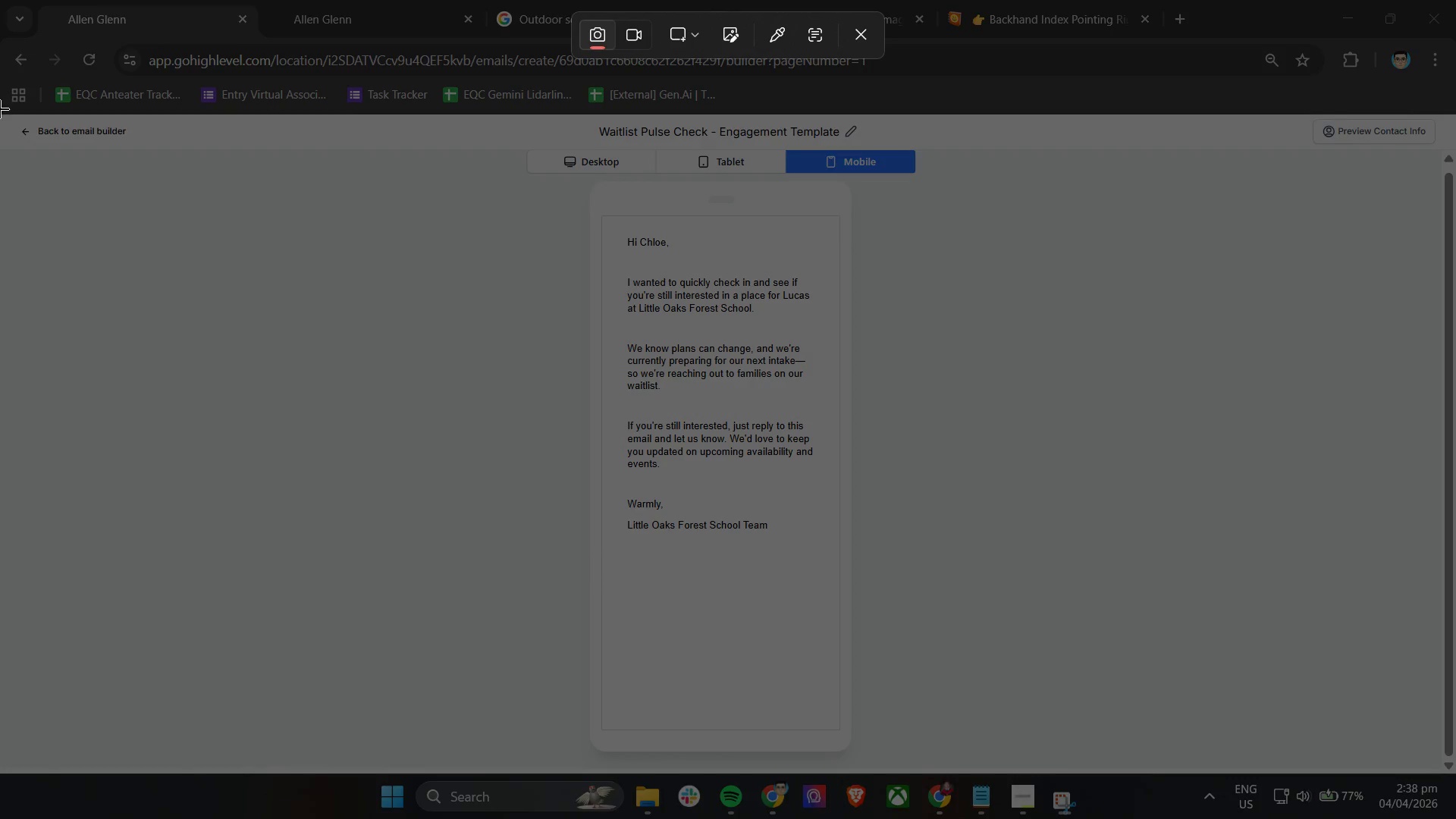 
left_click_drag(start_coordinate=[0, 111], to_coordinate=[1455, 774])
 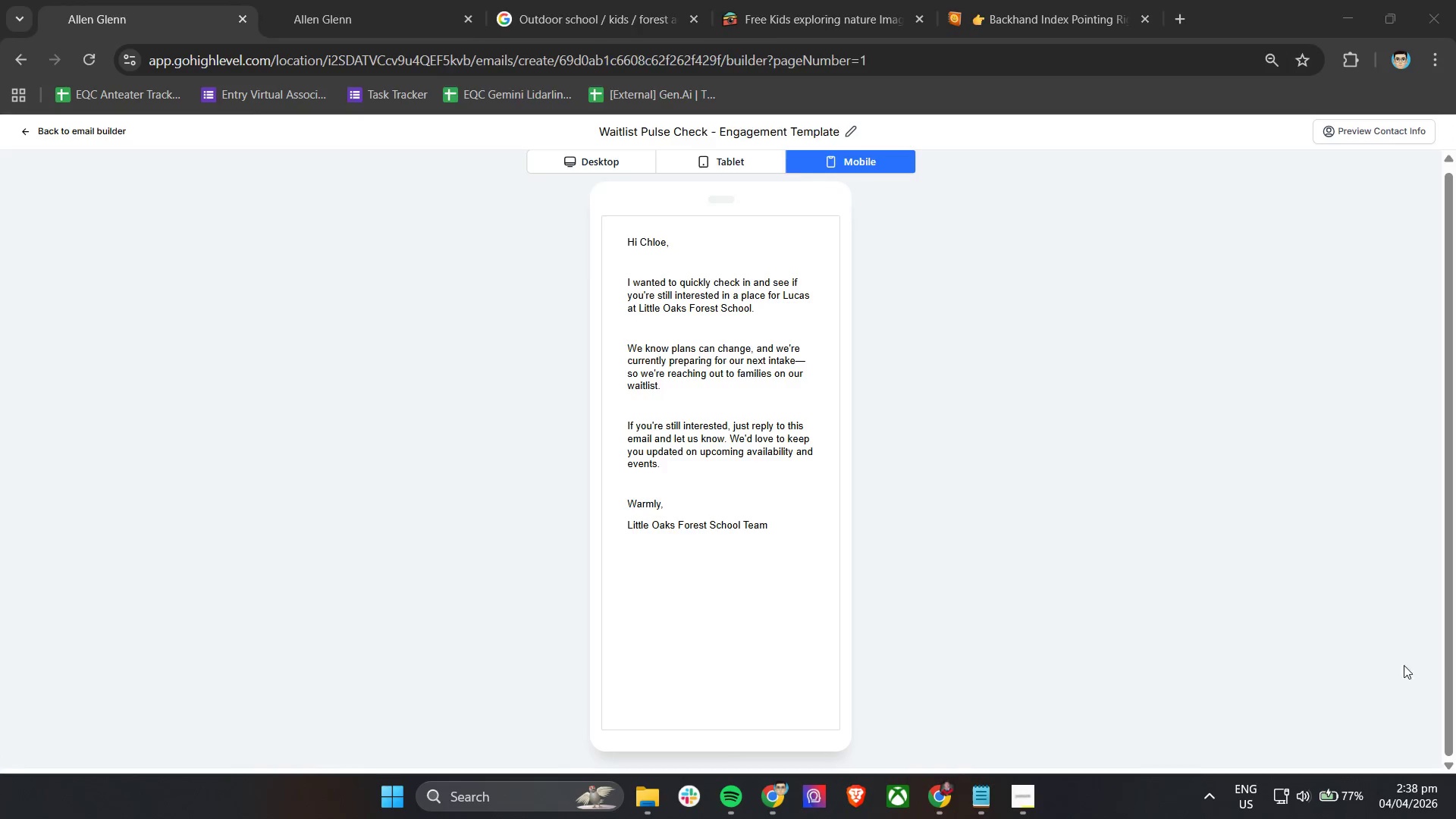 
key(Control+S)
 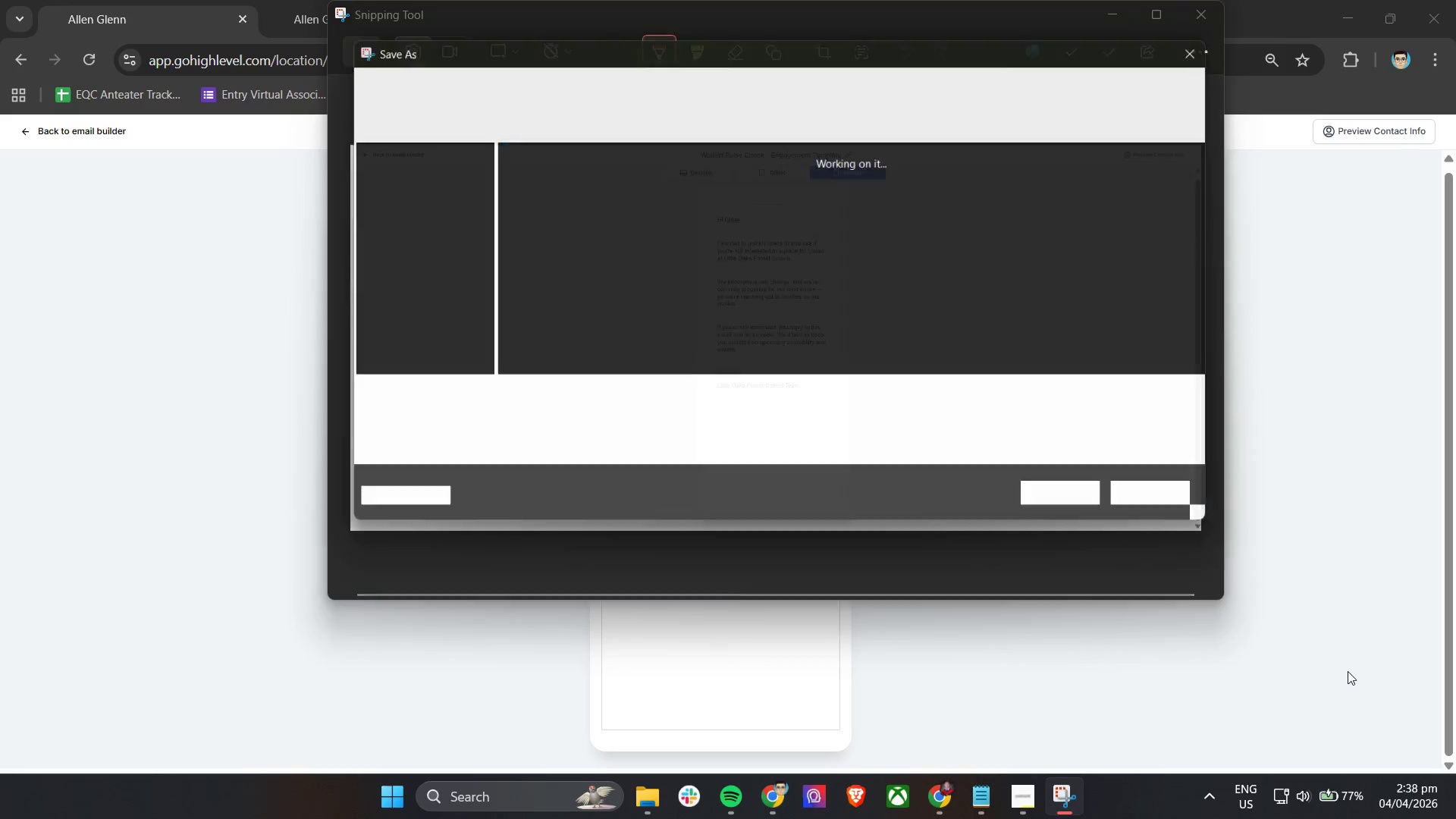 
type(Template 3 Mobile)
 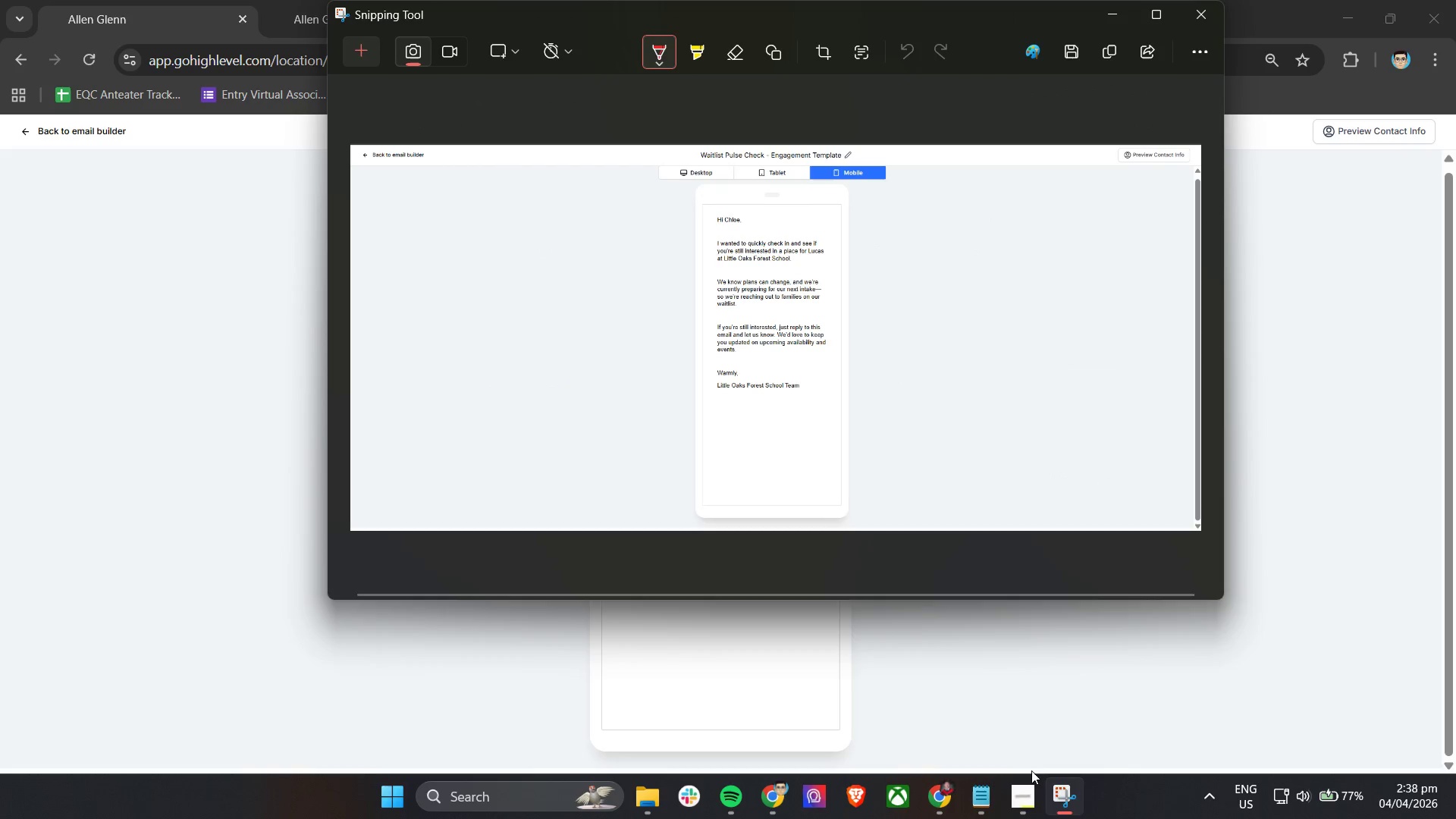 
left_click([1028, 792])